 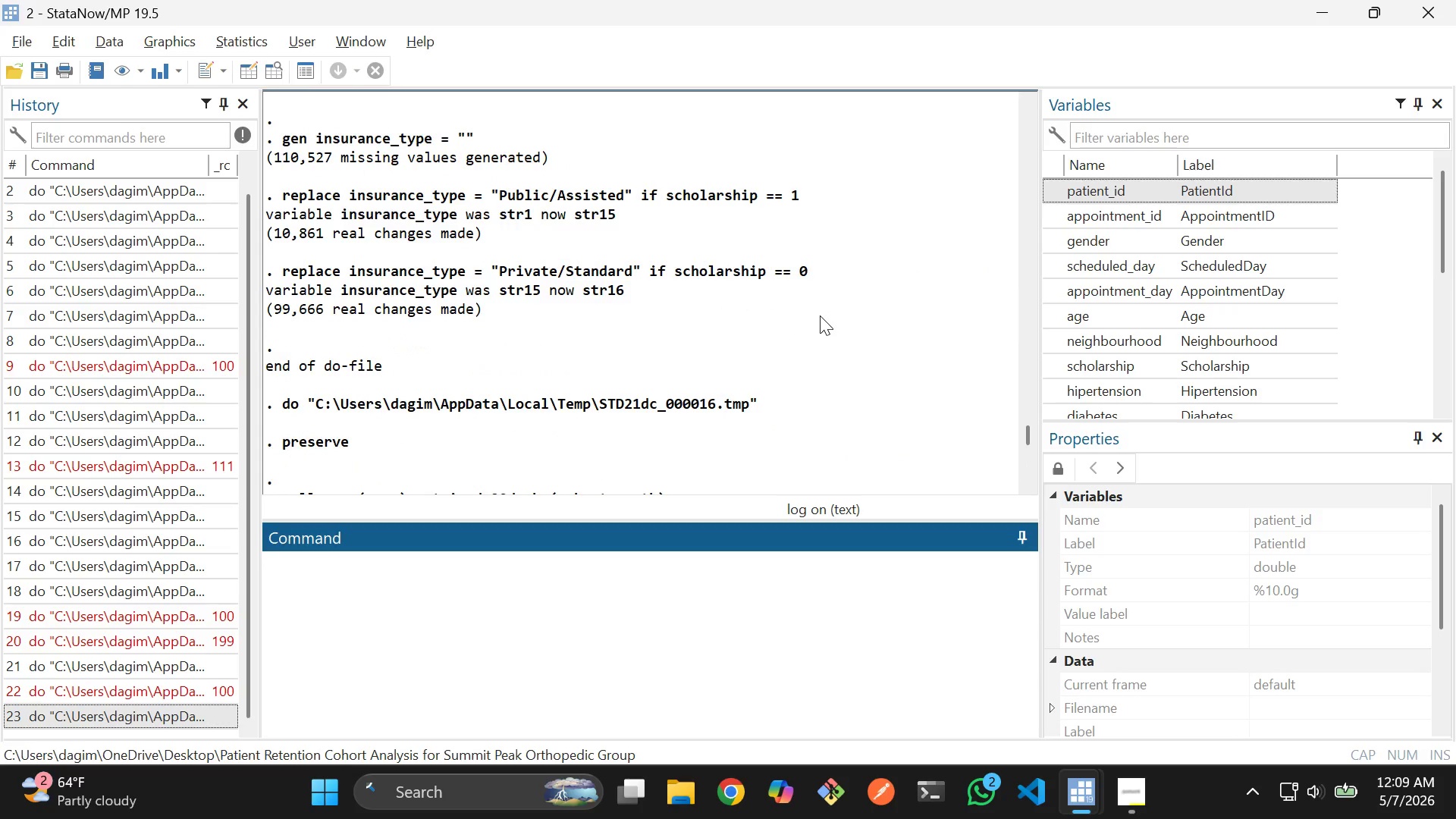 
scroll: coordinate [811, 330], scroll_direction: up, amount: 17.0
 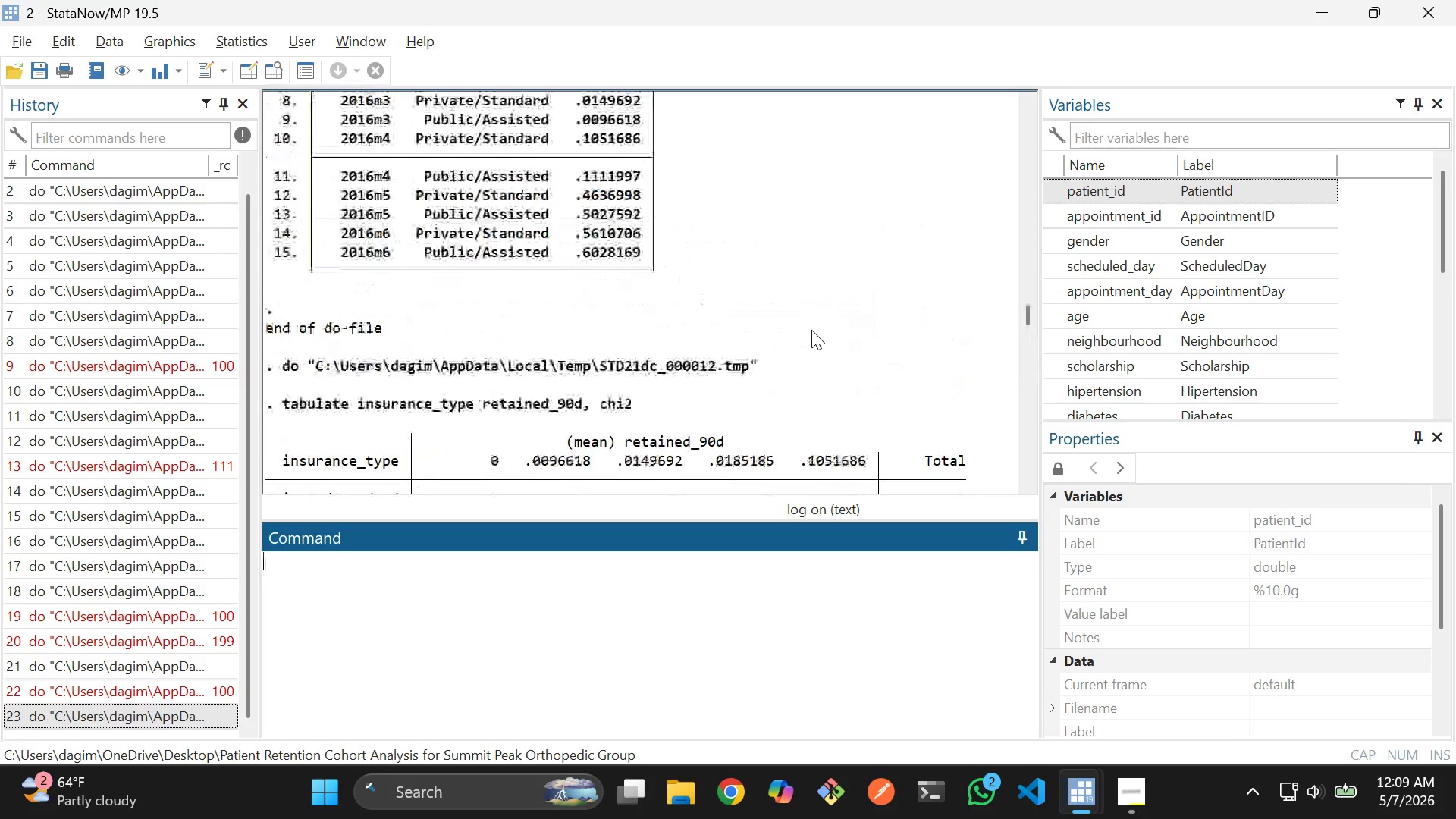 
scroll: coordinate [778, 345], scroll_direction: up, amount: 8.0
 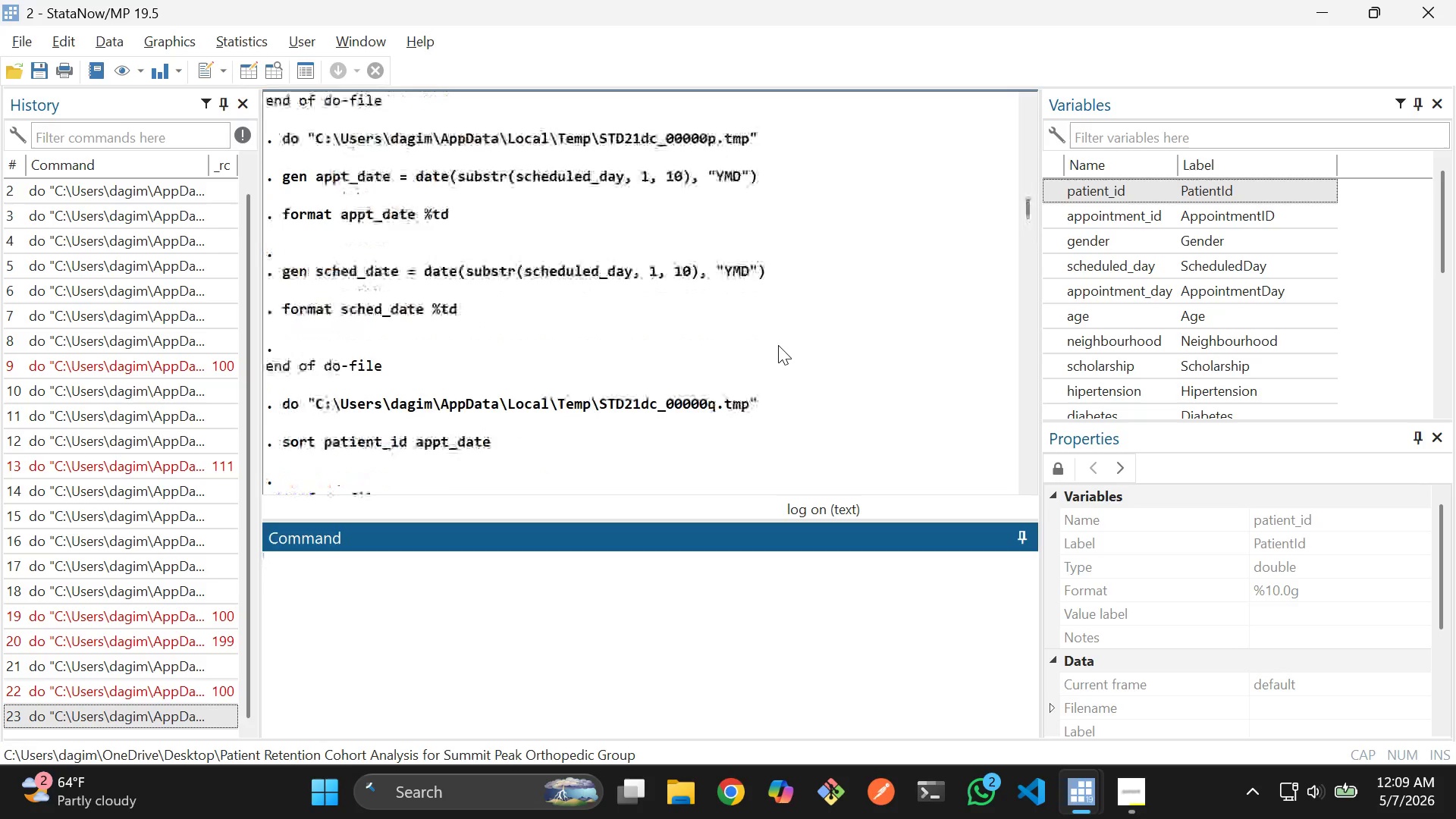 
scroll: coordinate [675, 331], scroll_direction: up, amount: 10.0
 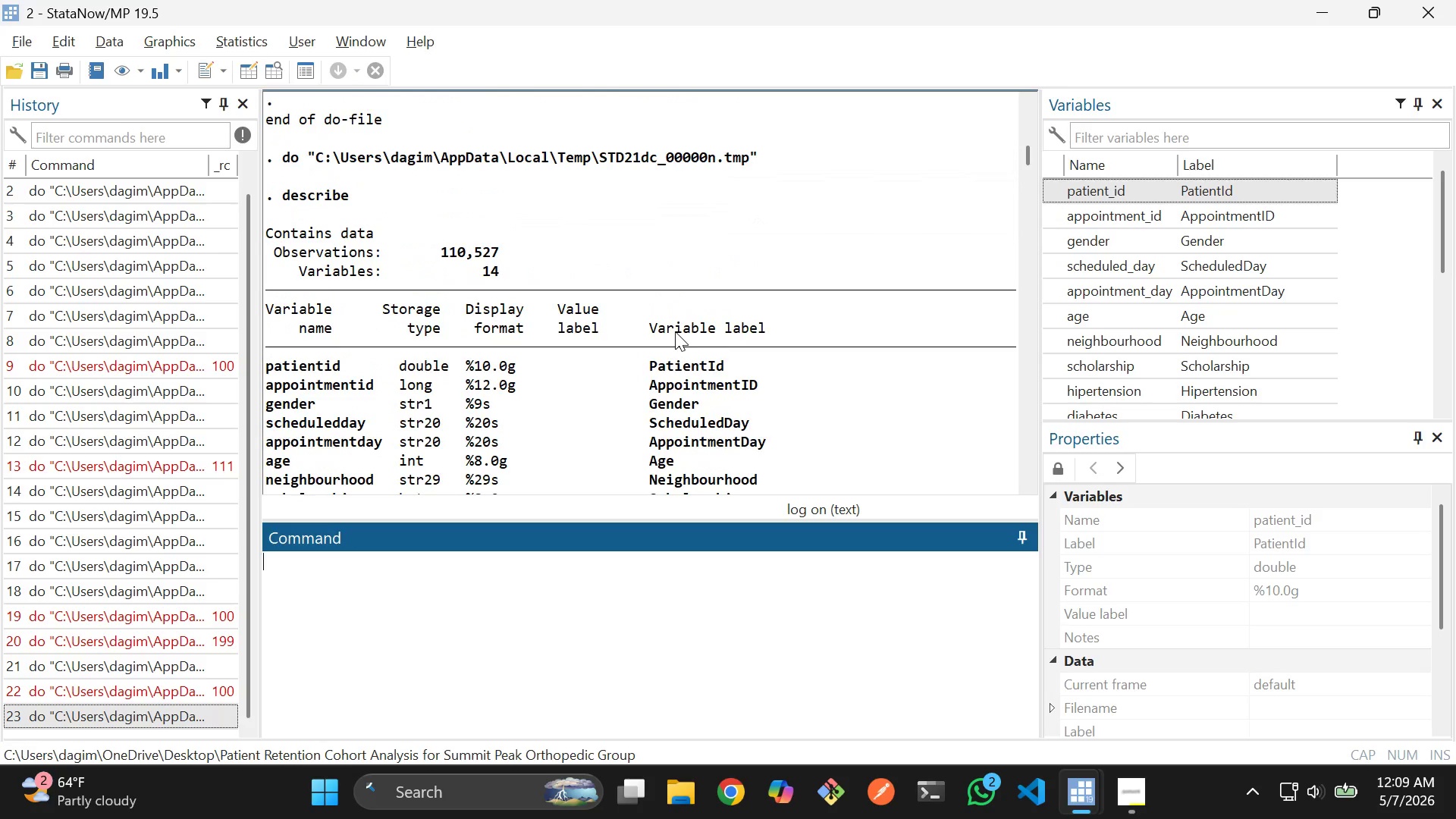 
scroll: coordinate [674, 331], scroll_direction: up, amount: 16.0
 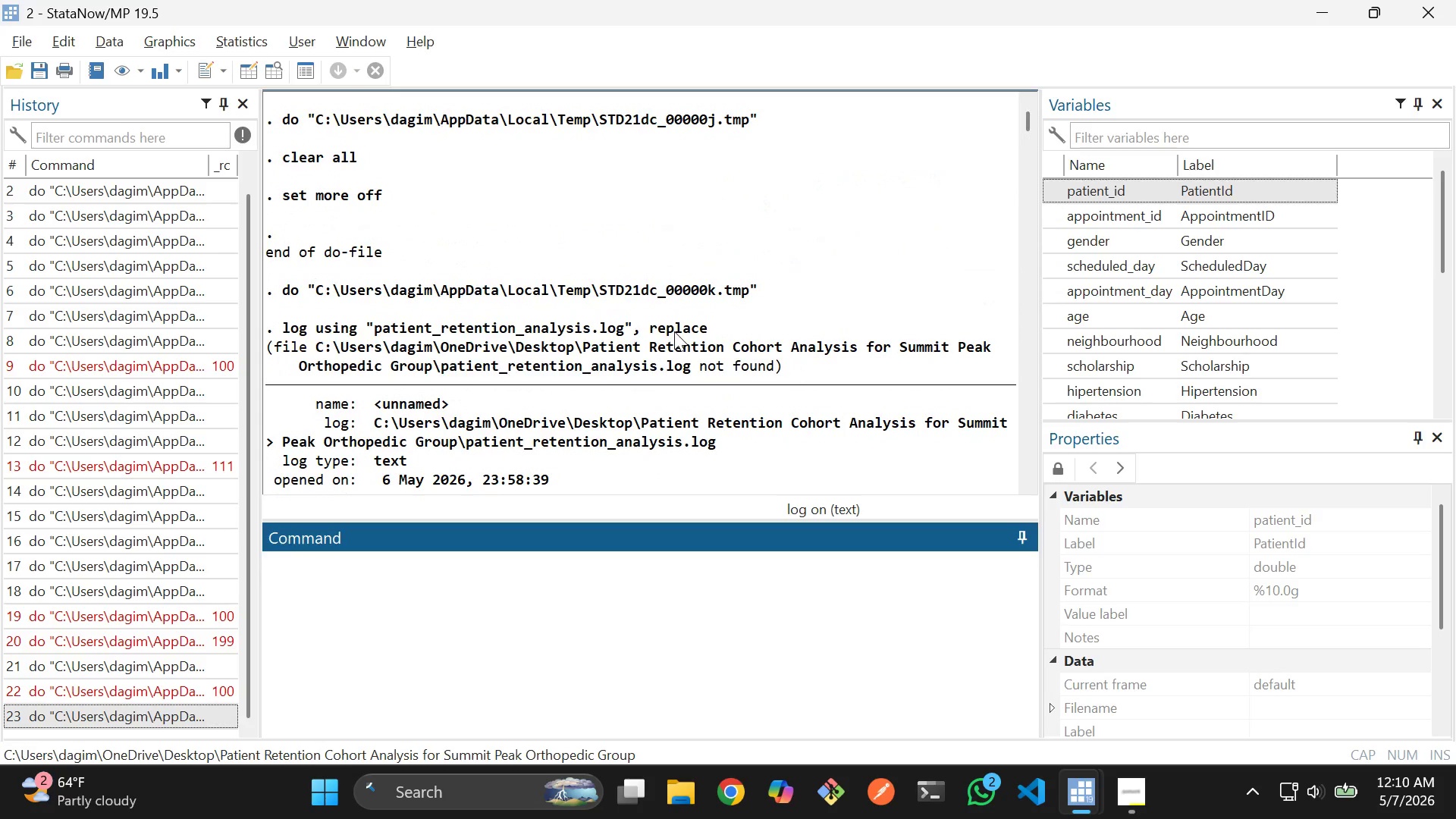 
scroll: coordinate [674, 331], scroll_direction: up, amount: 6.0
 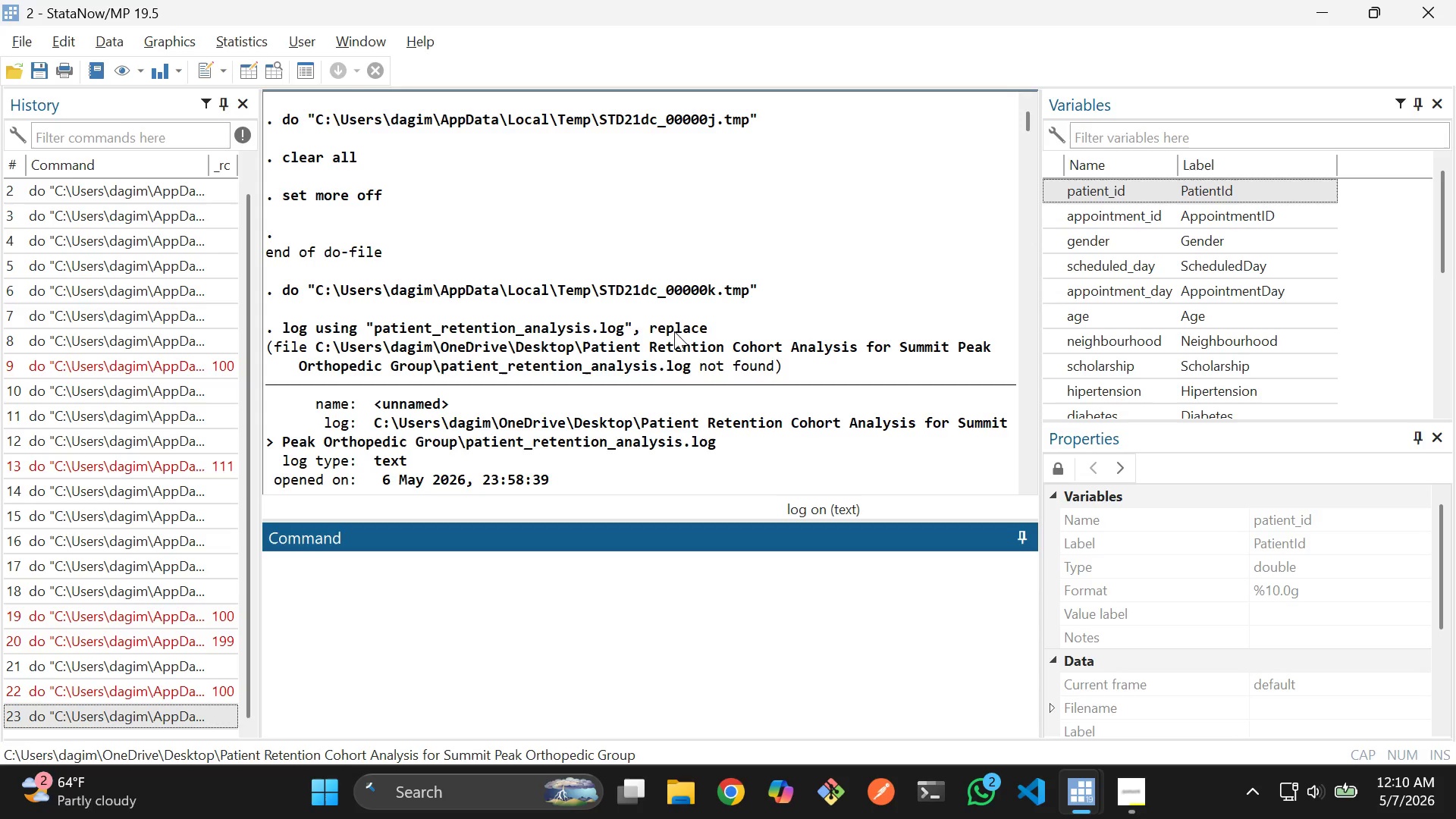 
scroll: coordinate [674, 331], scroll_direction: down, amount: 16.0
 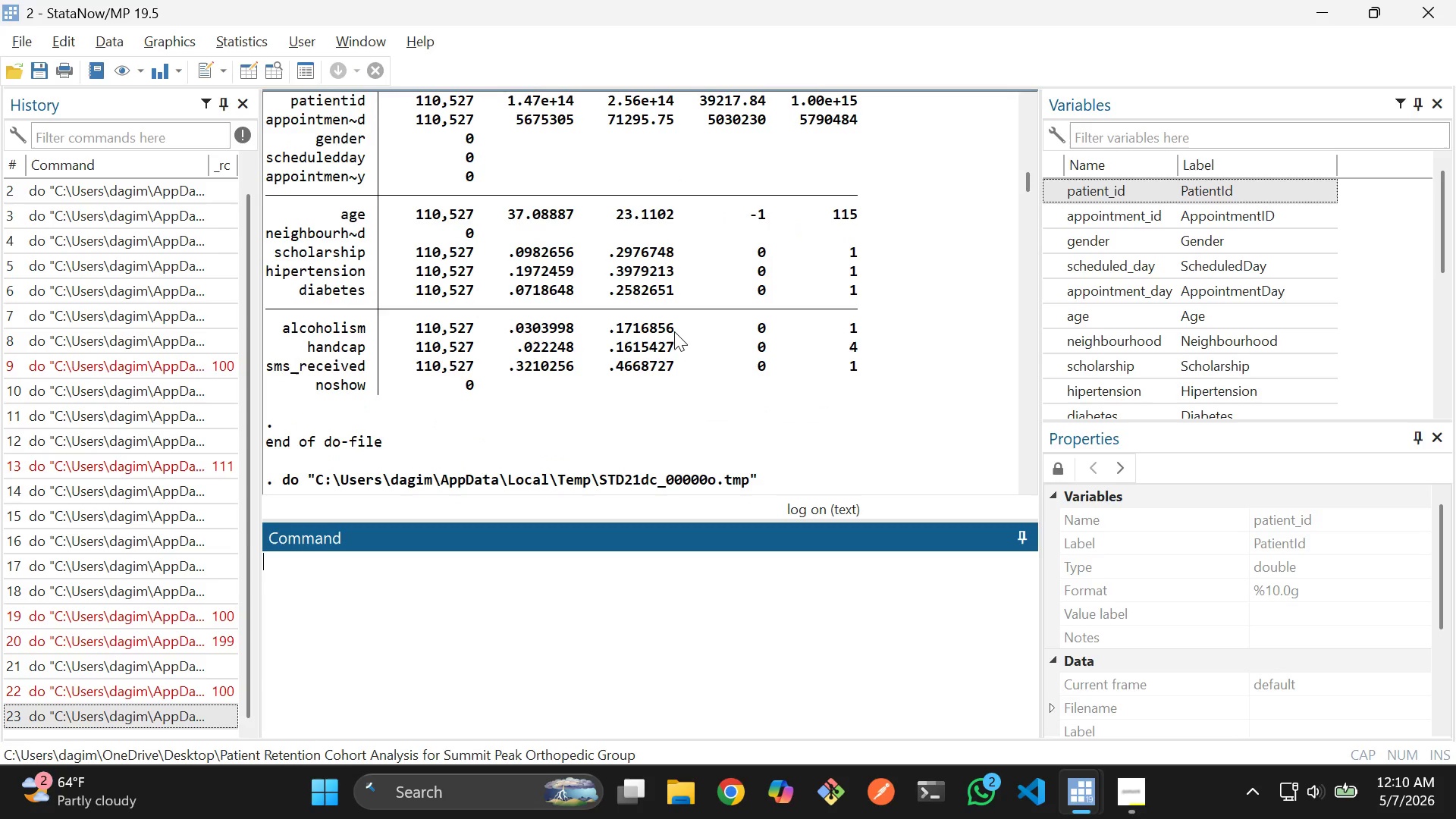 
scroll: coordinate [674, 331], scroll_direction: down, amount: 11.0
 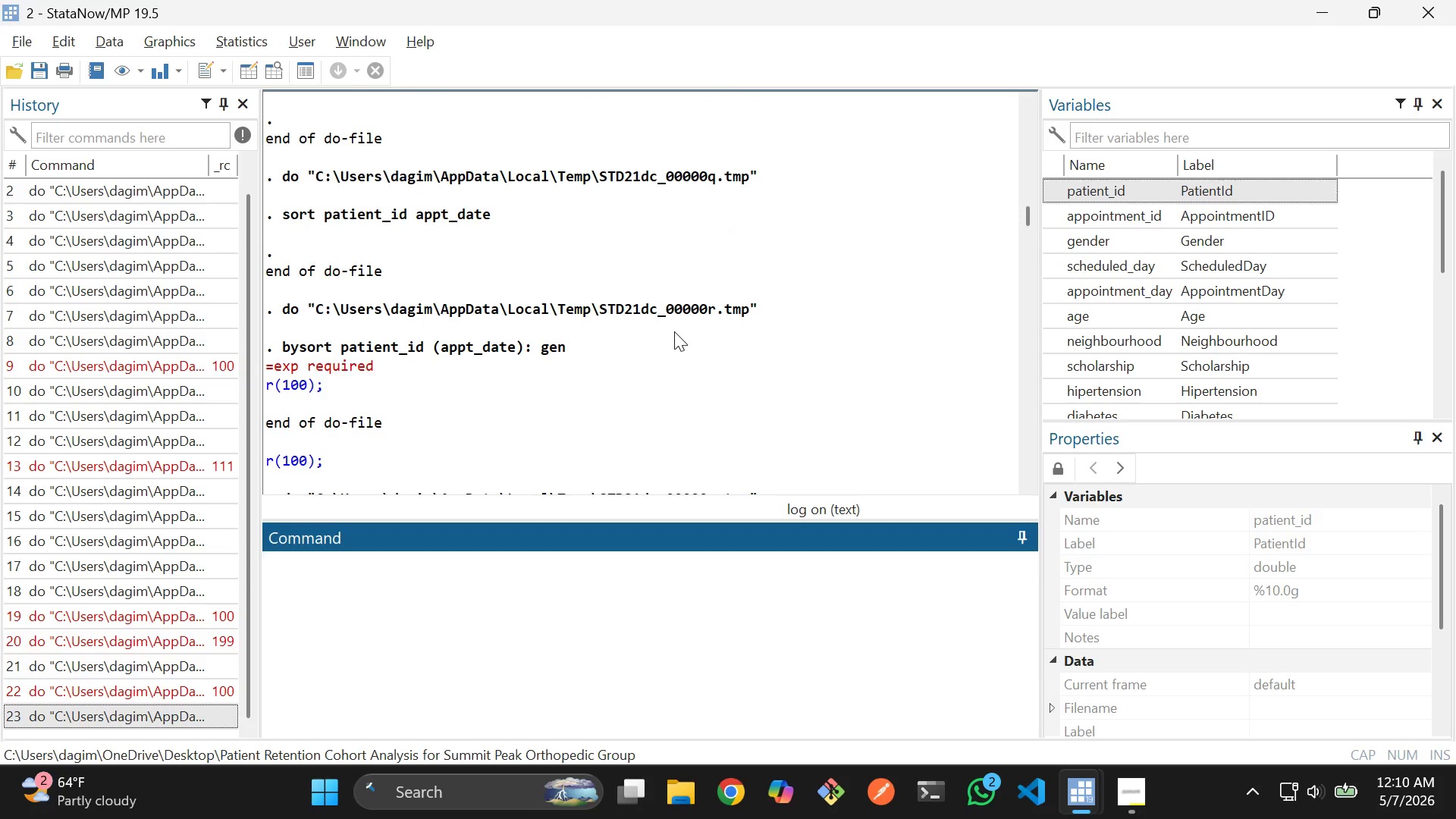 
scroll: coordinate [674, 331], scroll_direction: down, amount: 5.0
 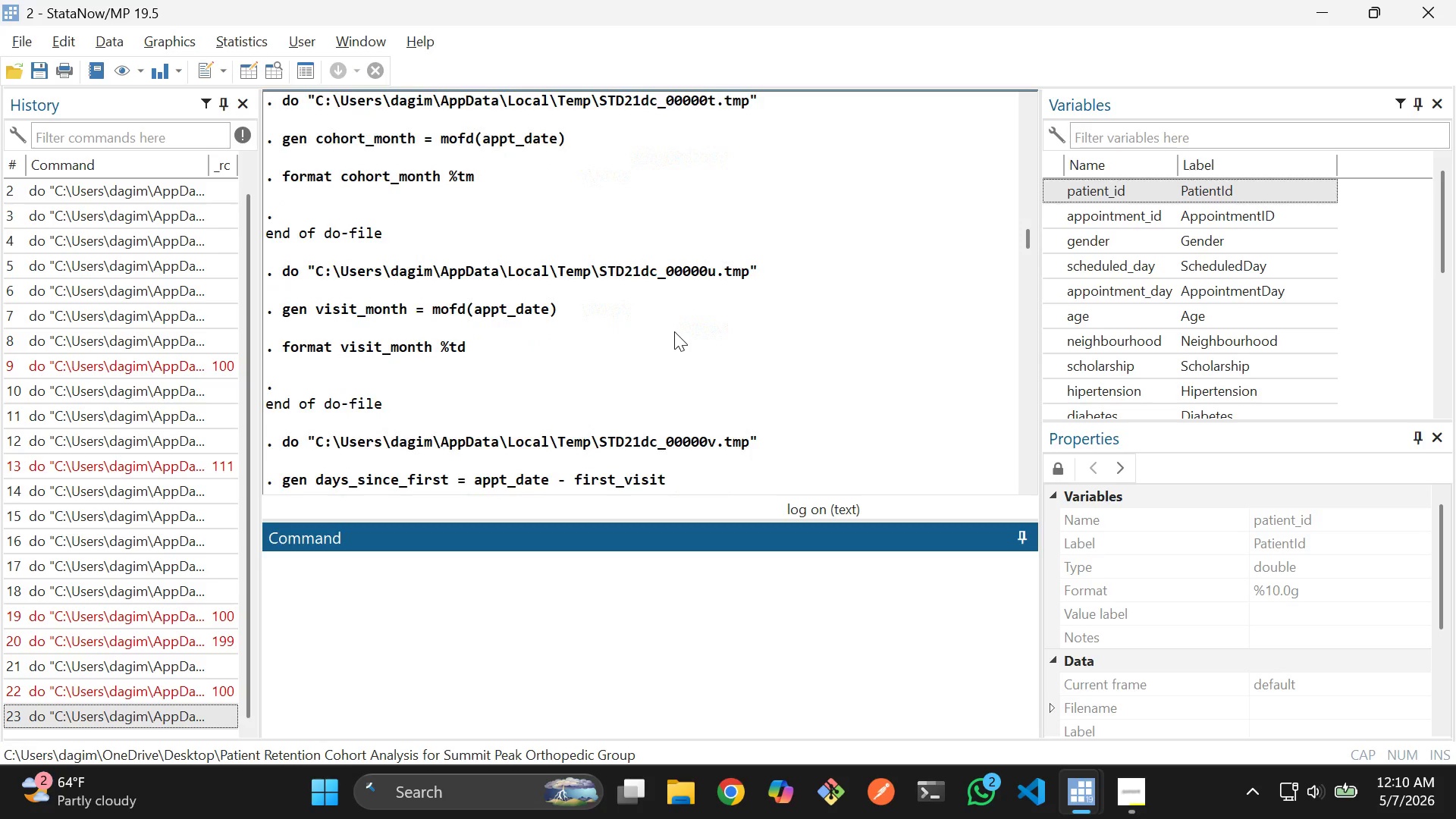 
scroll: coordinate [674, 331], scroll_direction: down, amount: 8.0
 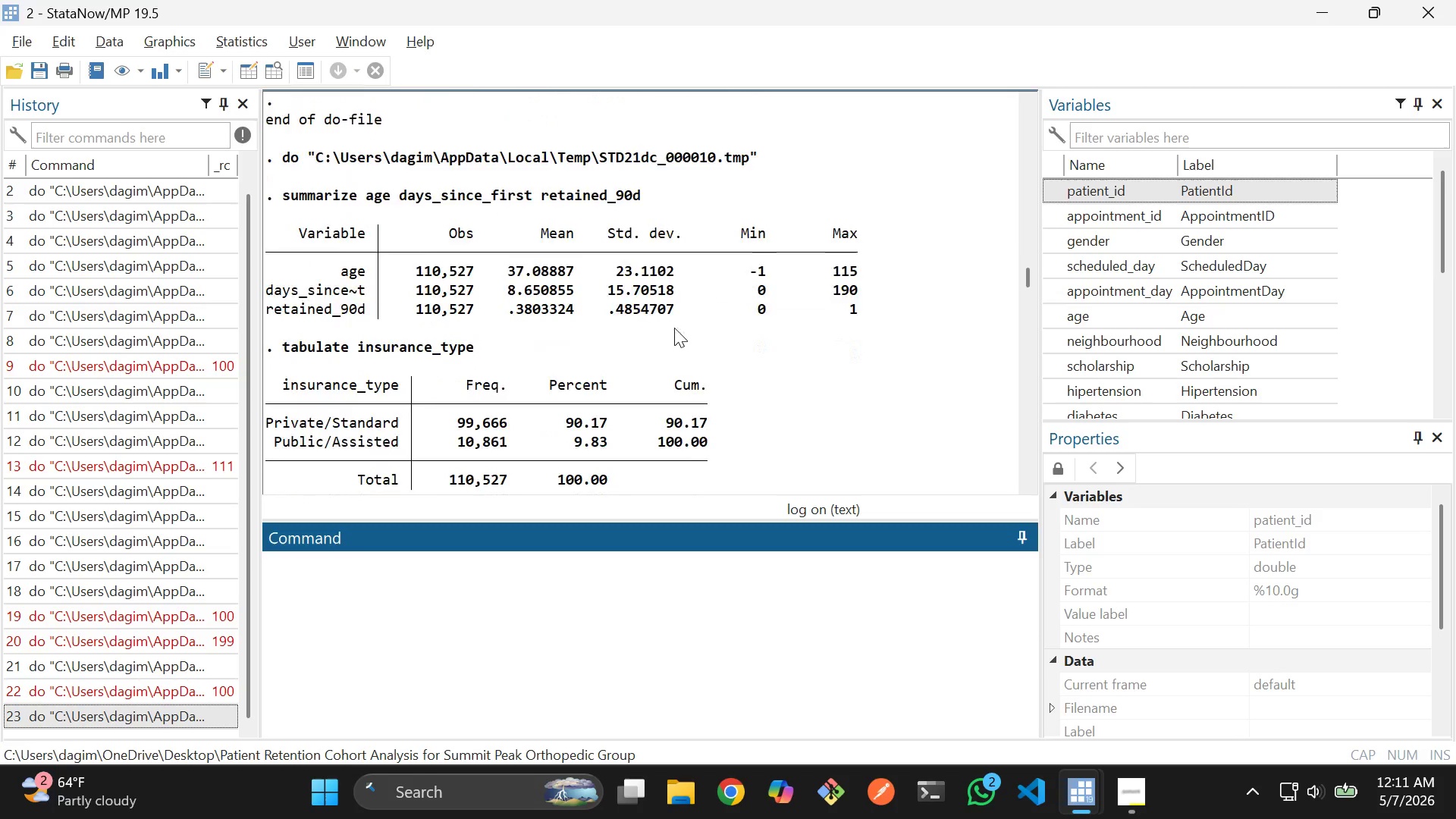 
key(Alt+AltLeft)
 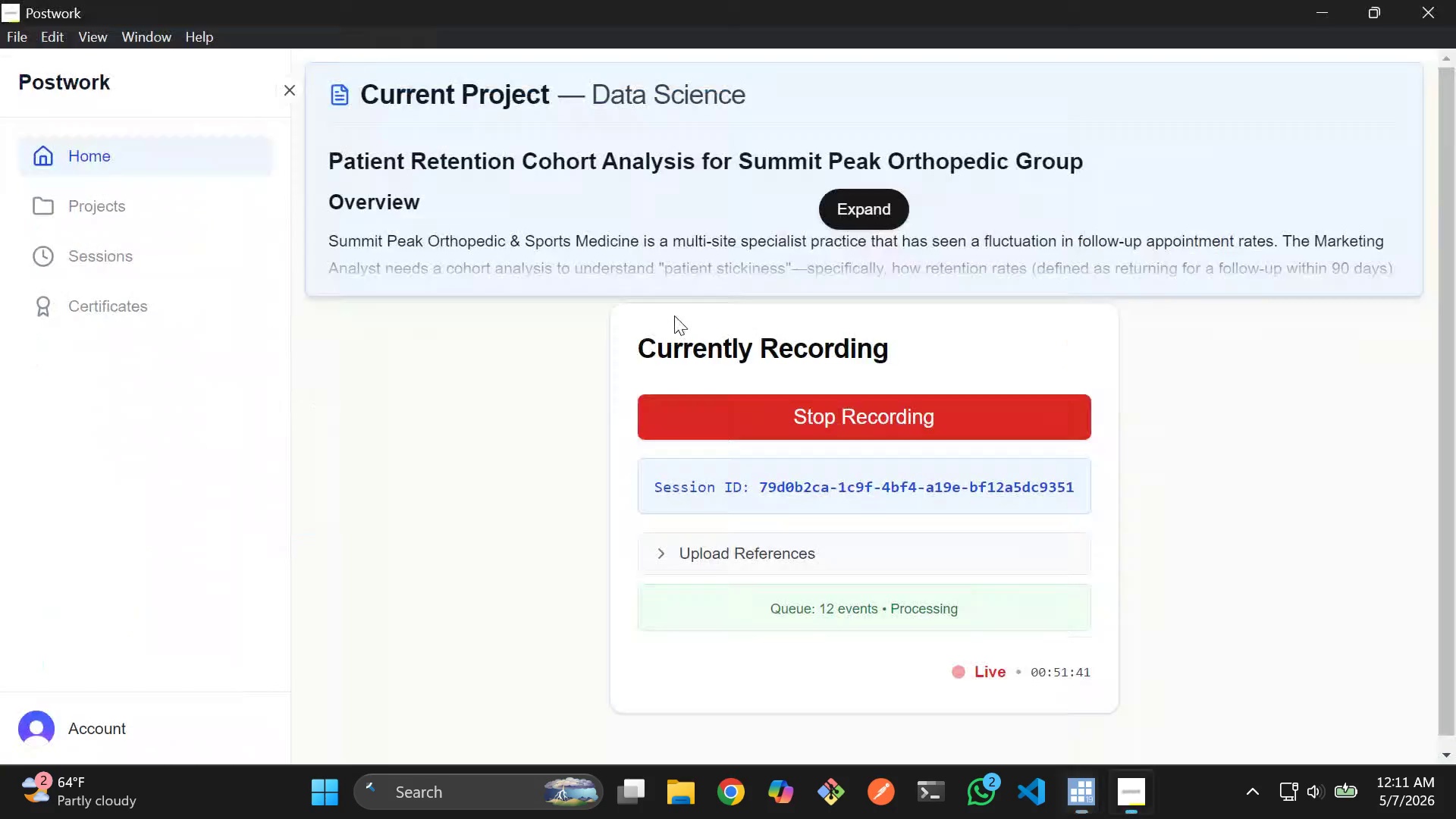 
key(Alt+Tab)
 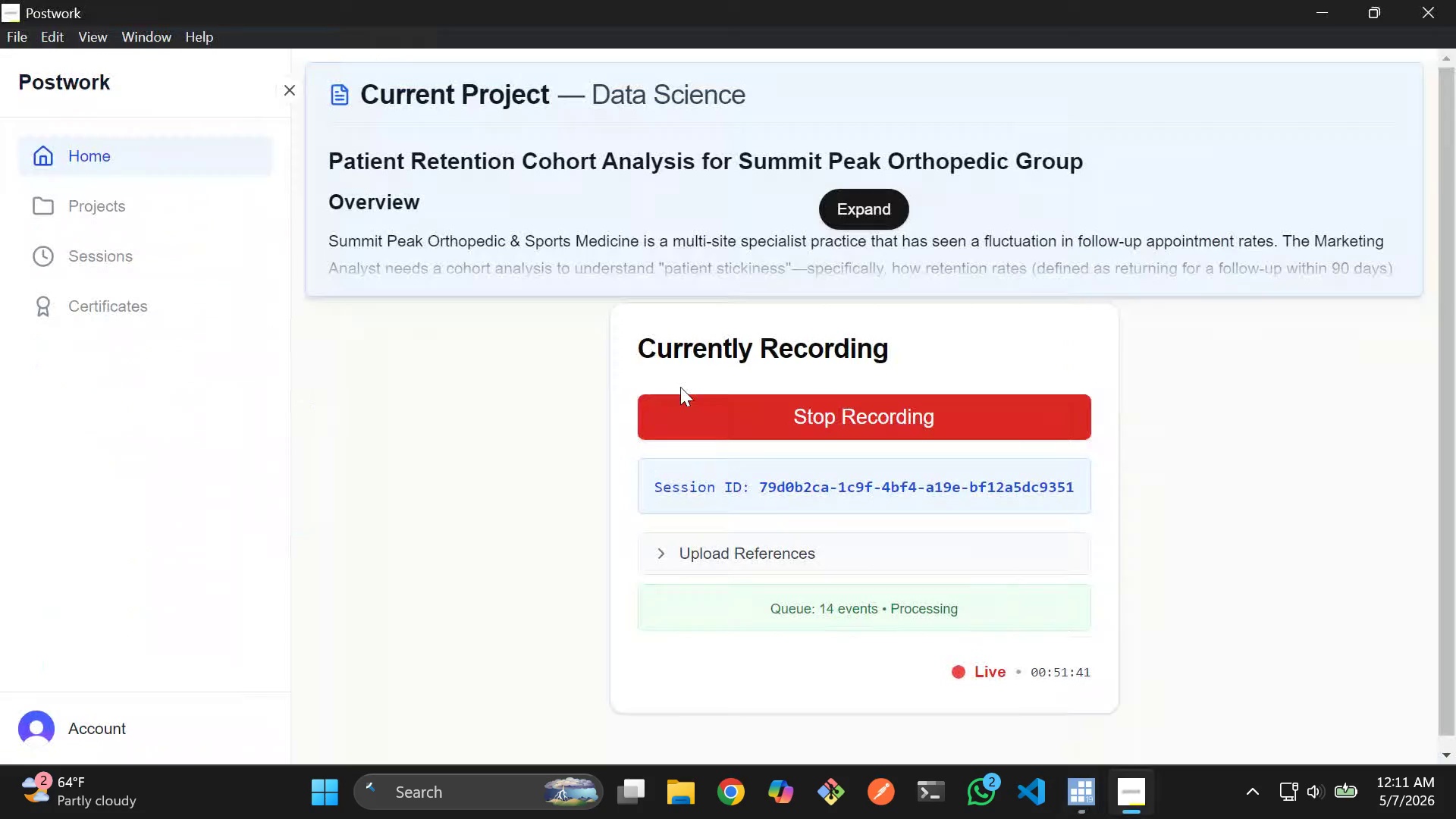 
scroll: coordinate [674, 328], scroll_direction: down, amount: 8.0